 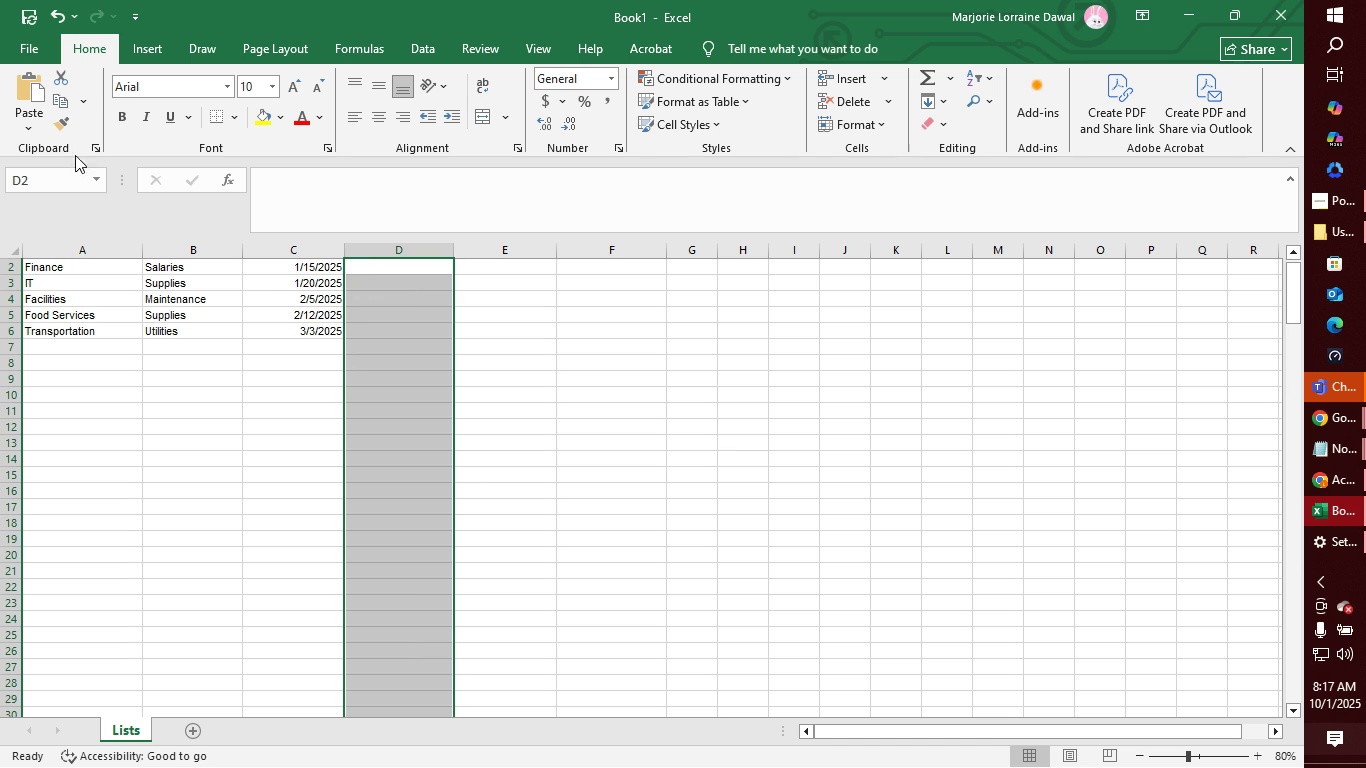 
right_click([410, 298])
 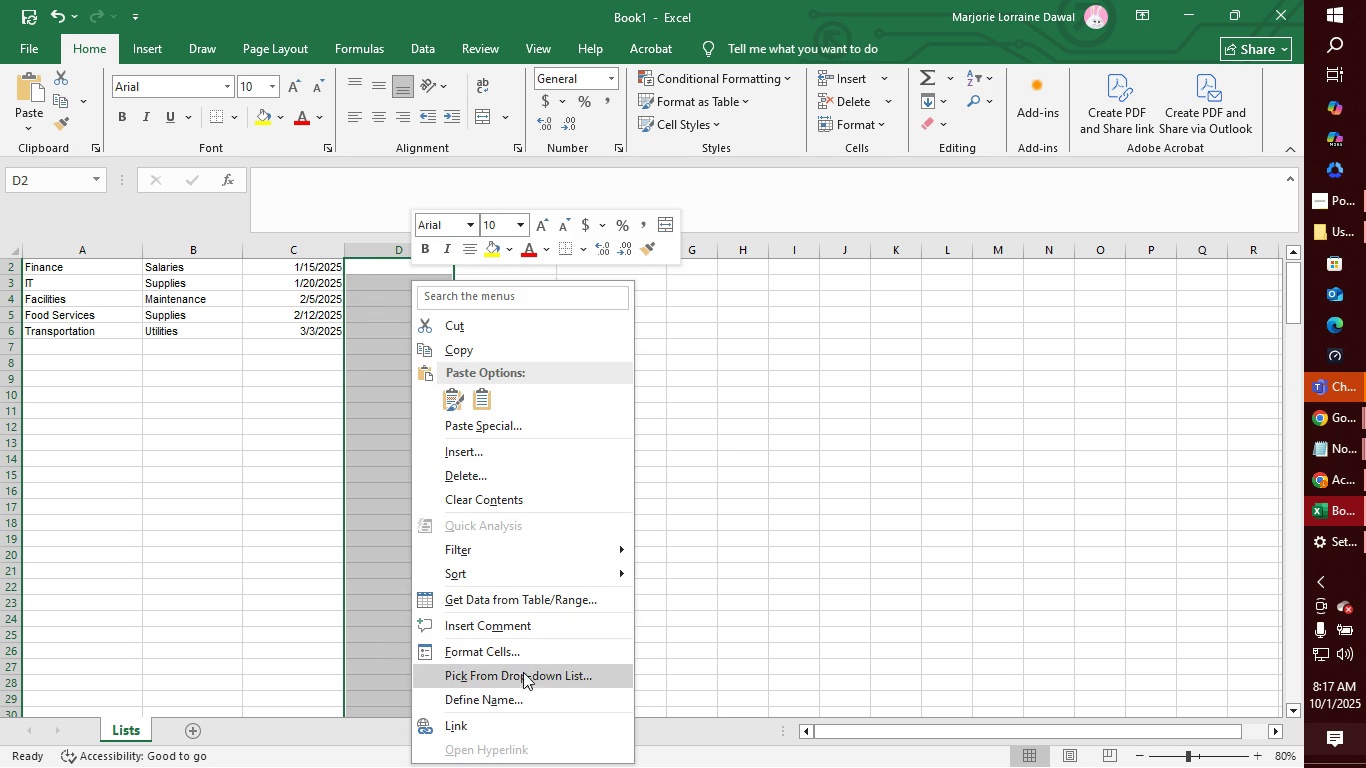 
left_click([538, 655])
 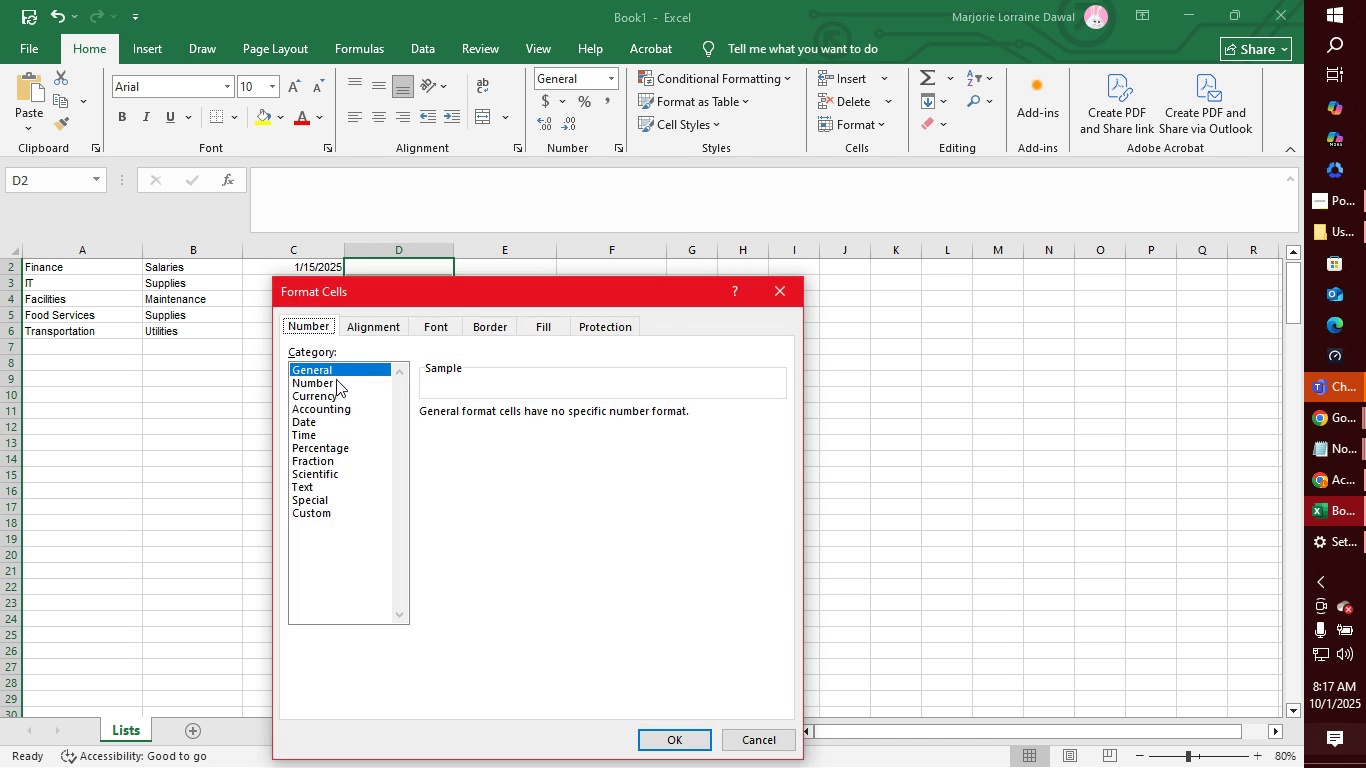 
mouse_move([331, 419])
 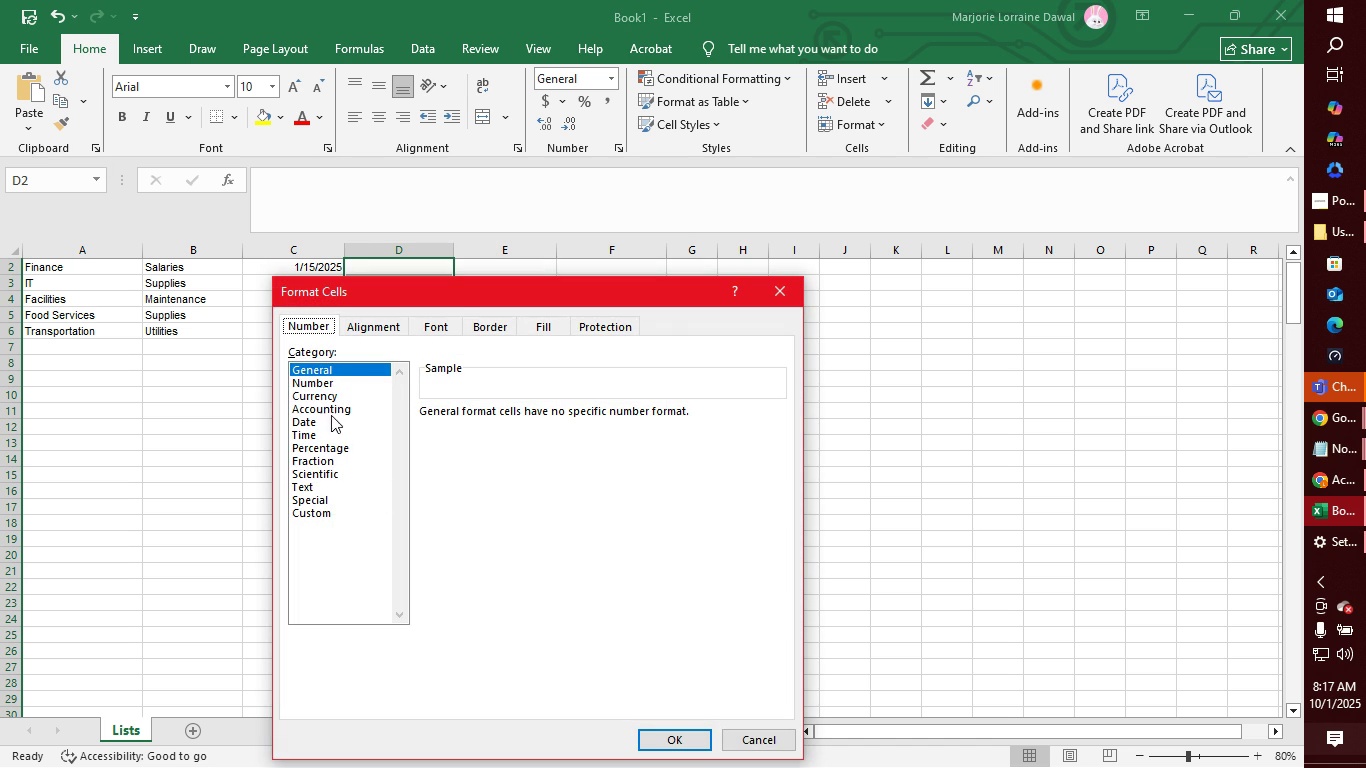 
left_click([335, 393])
 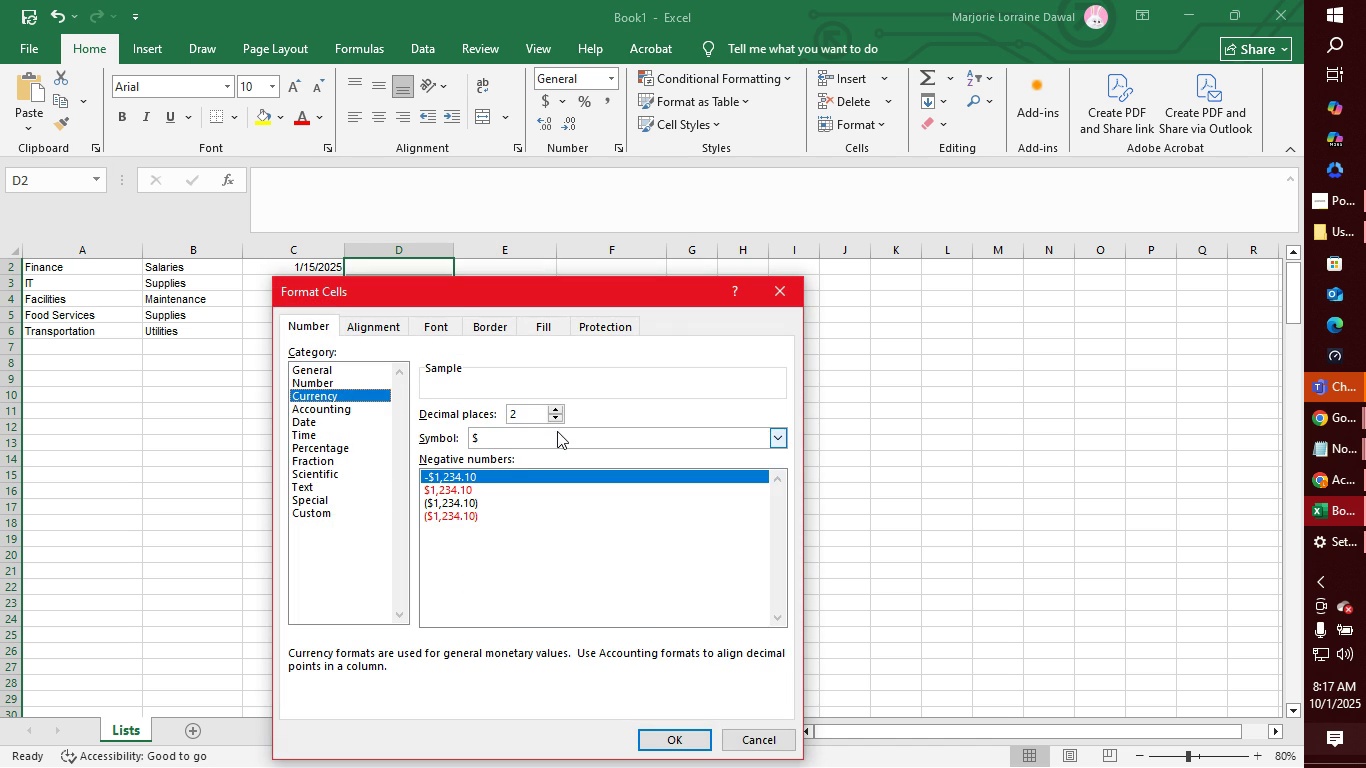 
left_click([557, 431])
 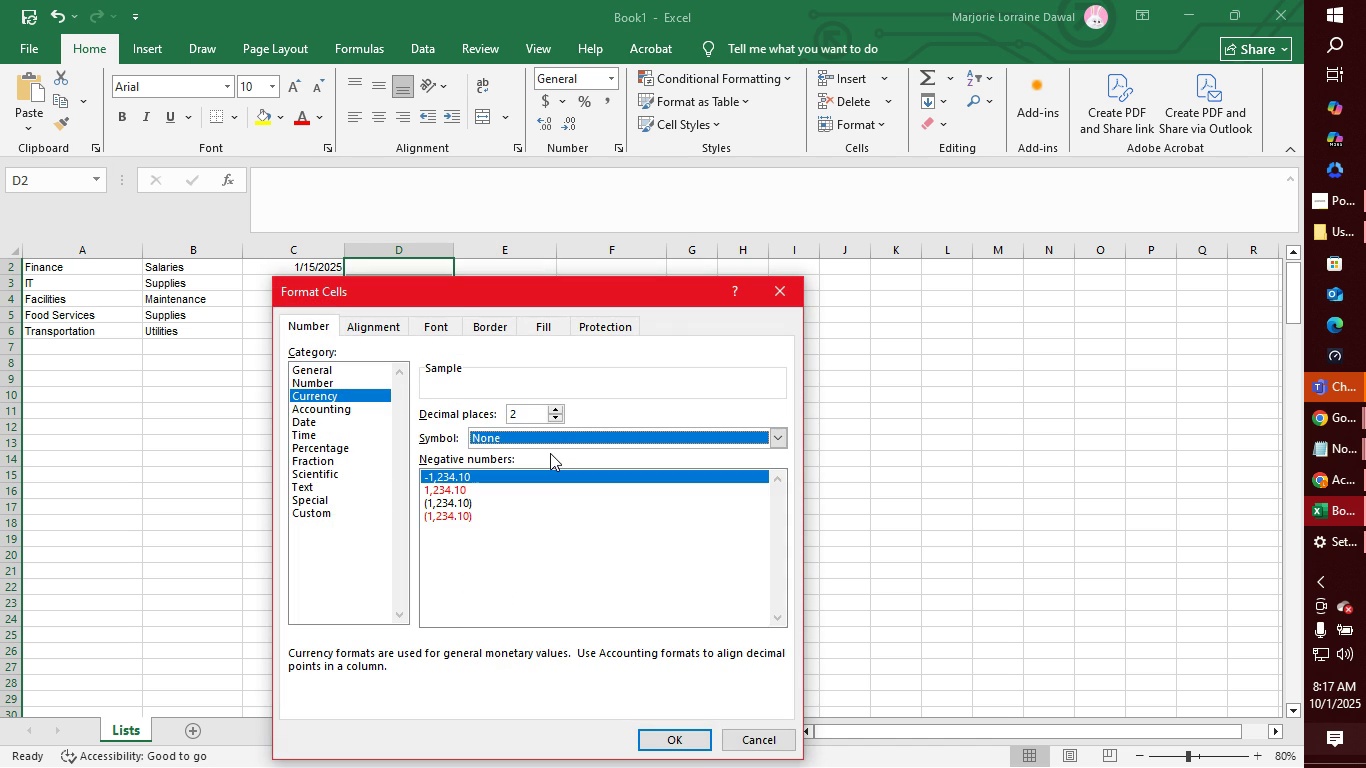 
left_click([550, 453])
 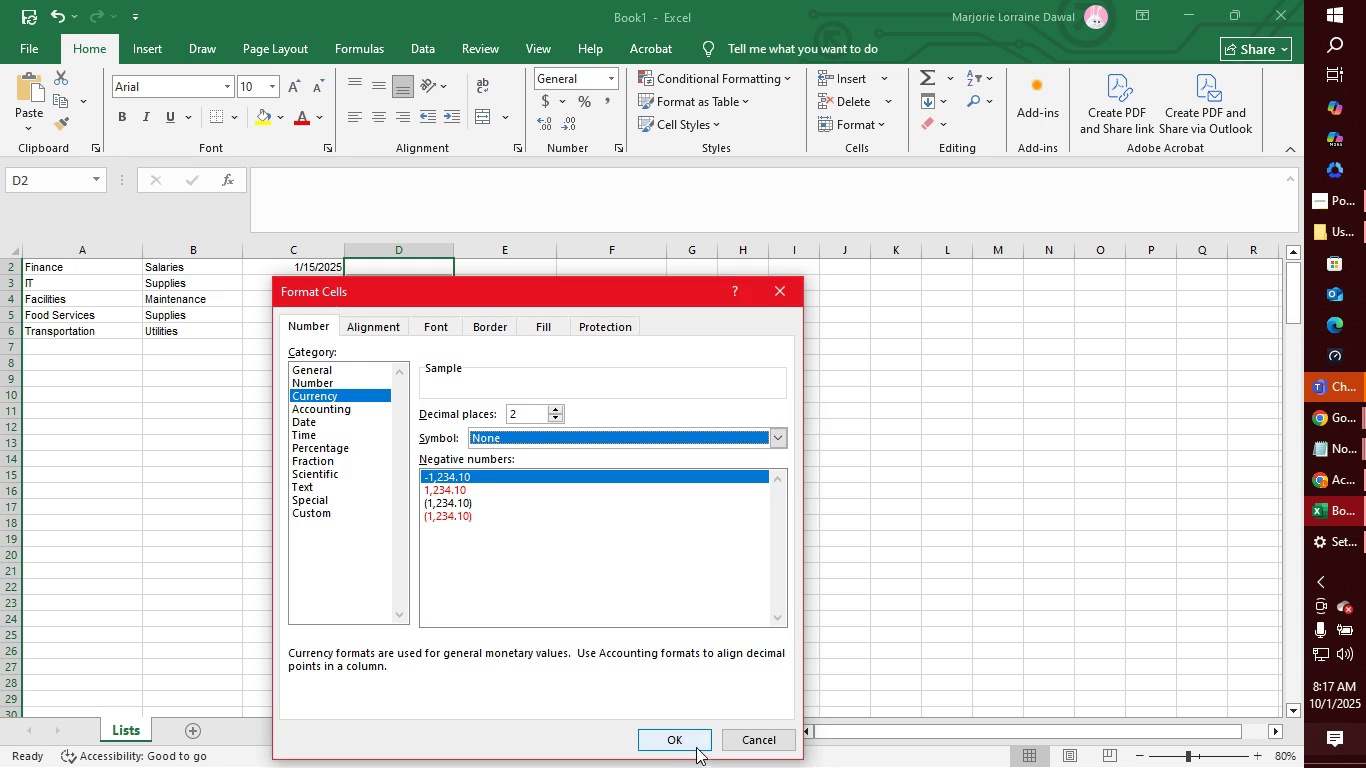 
left_click([696, 742])
 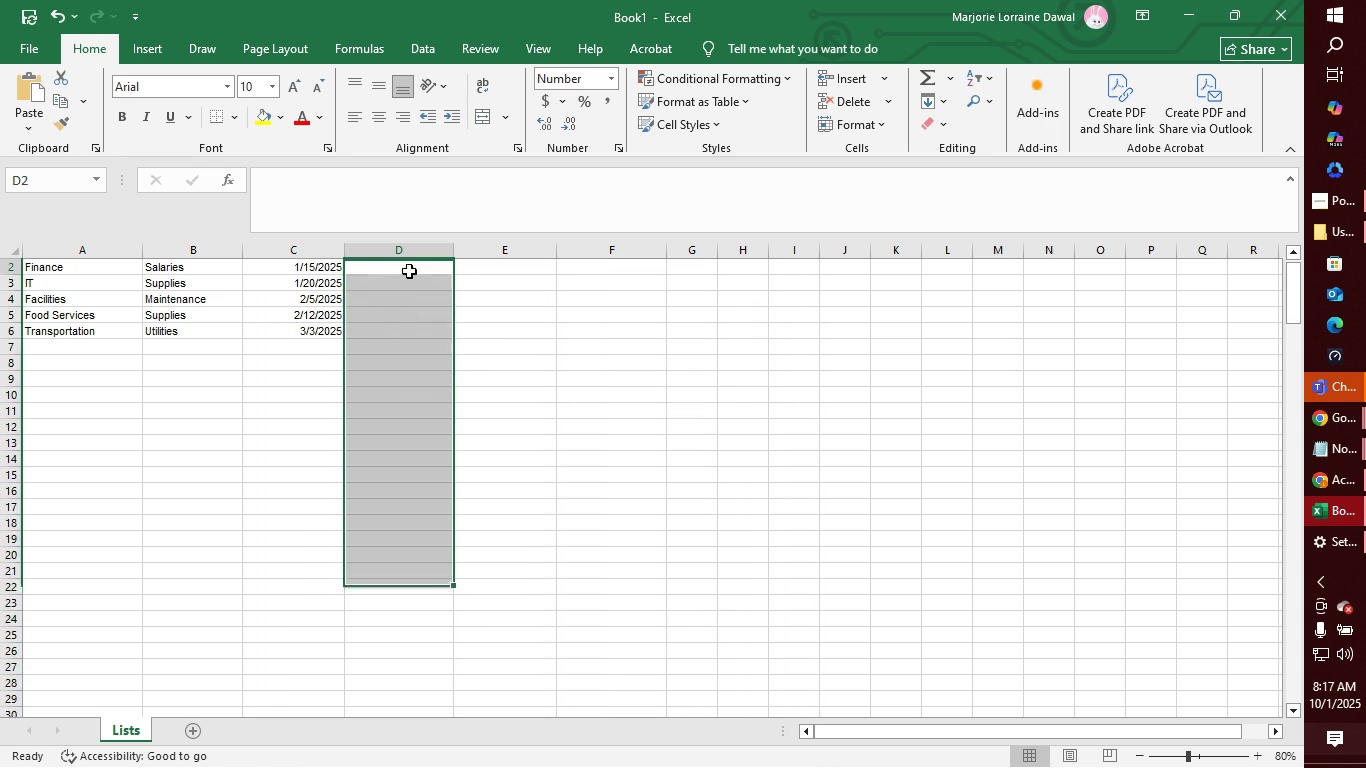 
left_click([409, 271])
 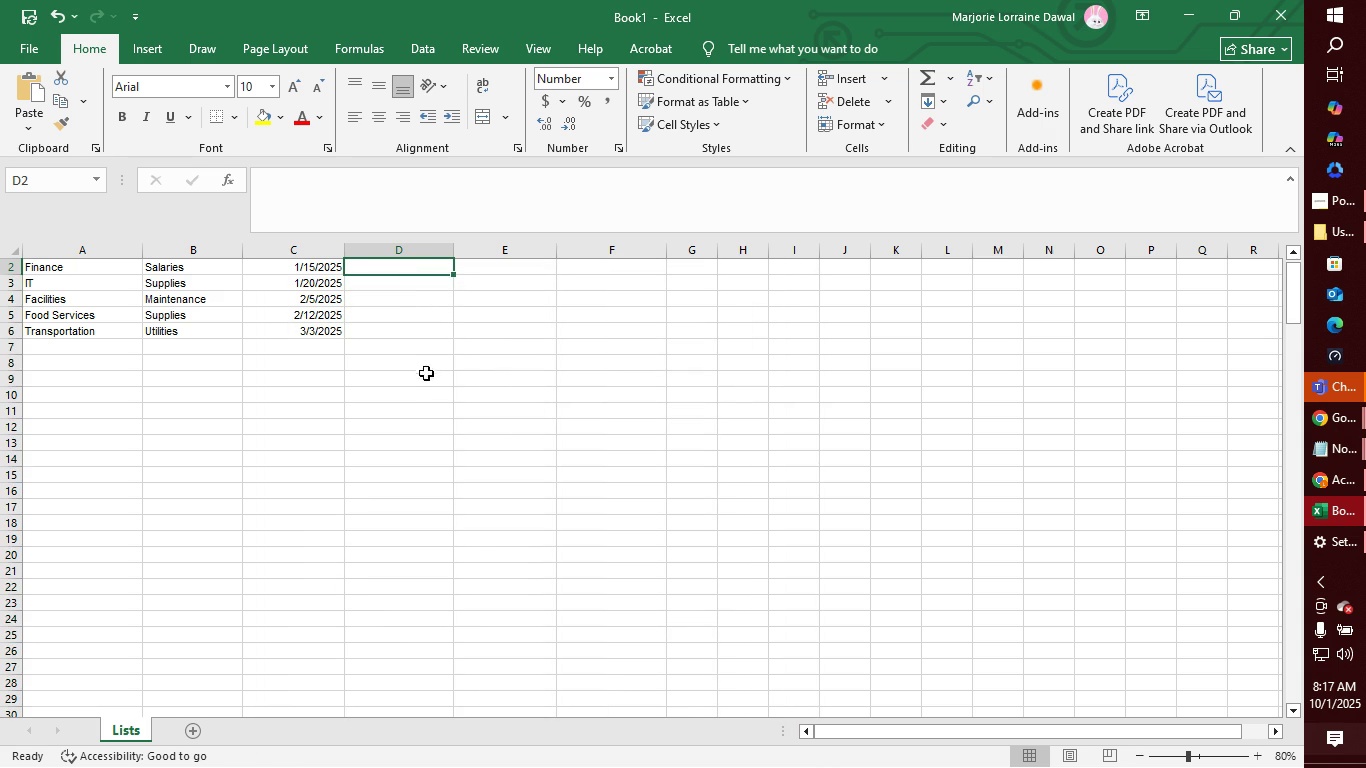 
scroll: coordinate [428, 390], scroll_direction: down, amount: 6.0
 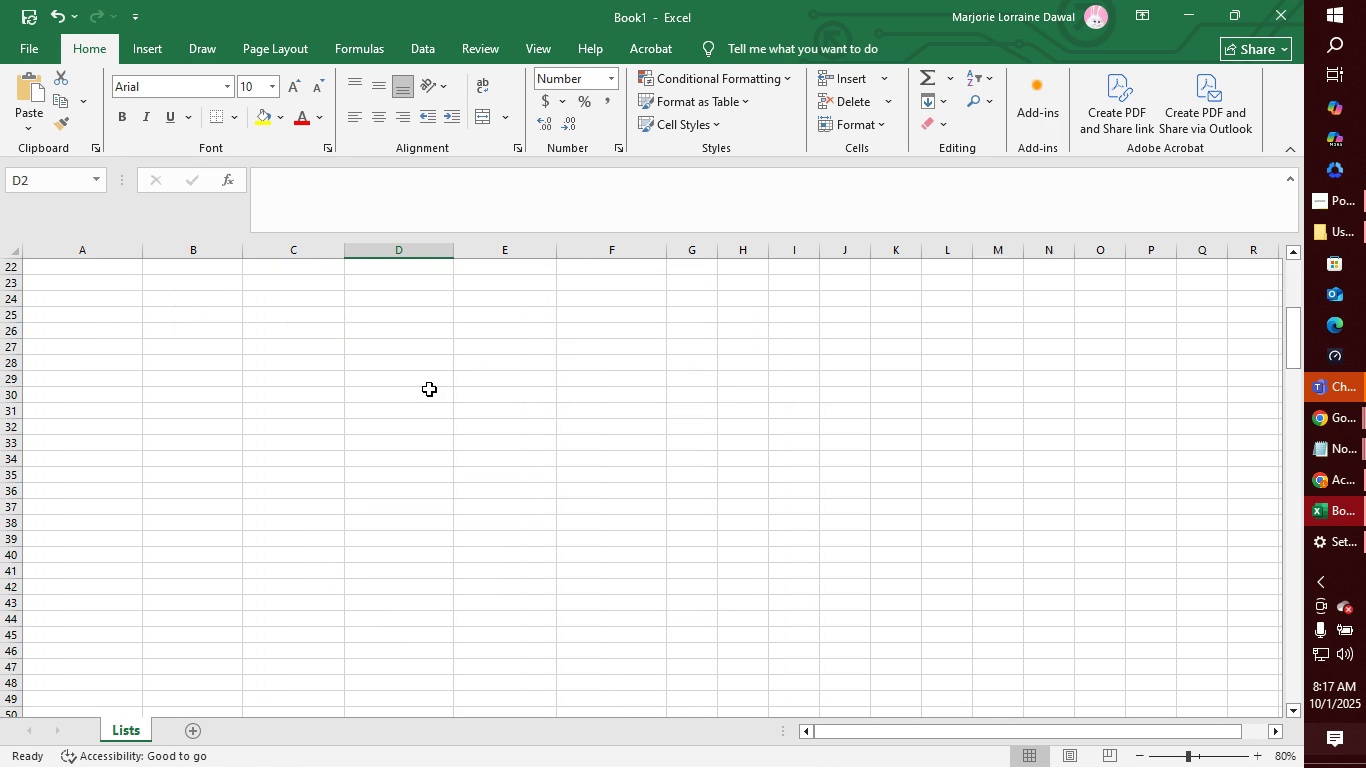 
scroll: coordinate [430, 389], scroll_direction: none, amount: 0.0
 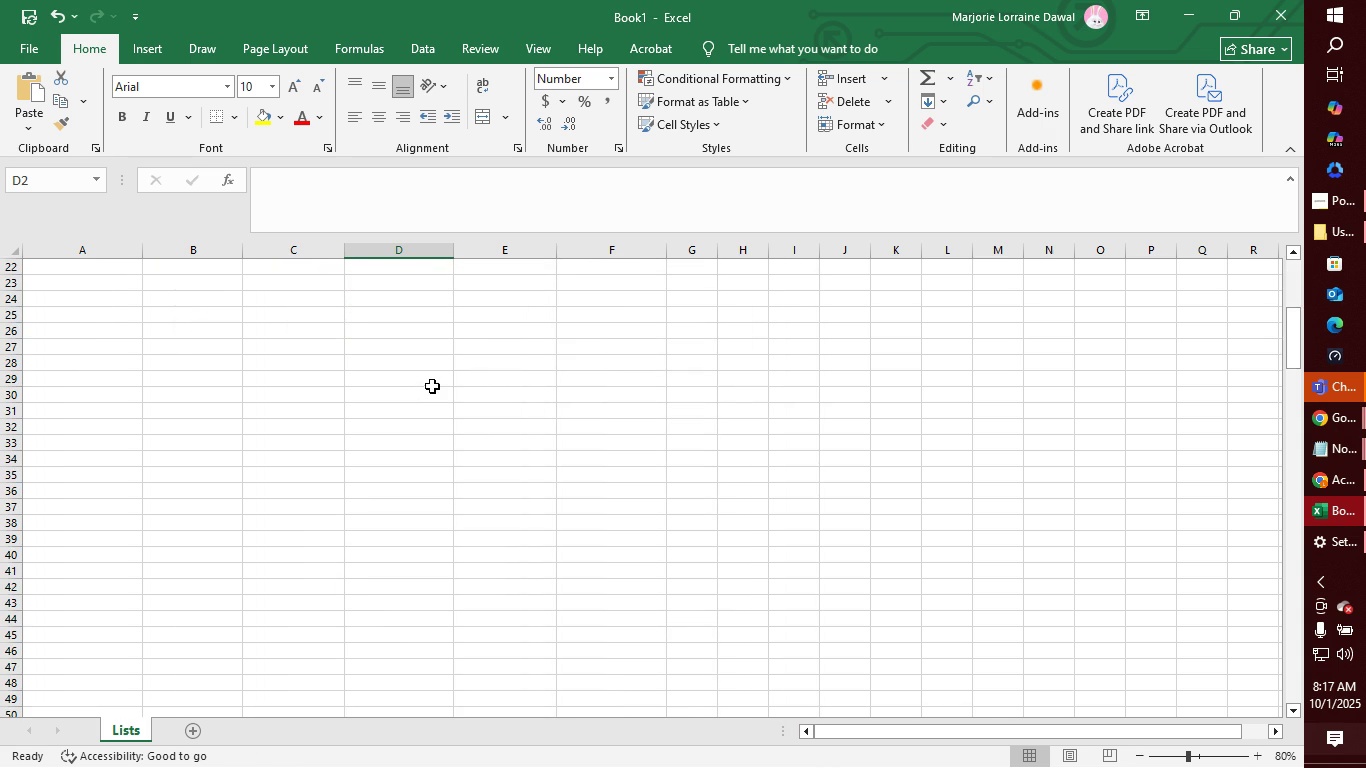 
scroll: coordinate [432, 386], scroll_direction: up, amount: 1.0